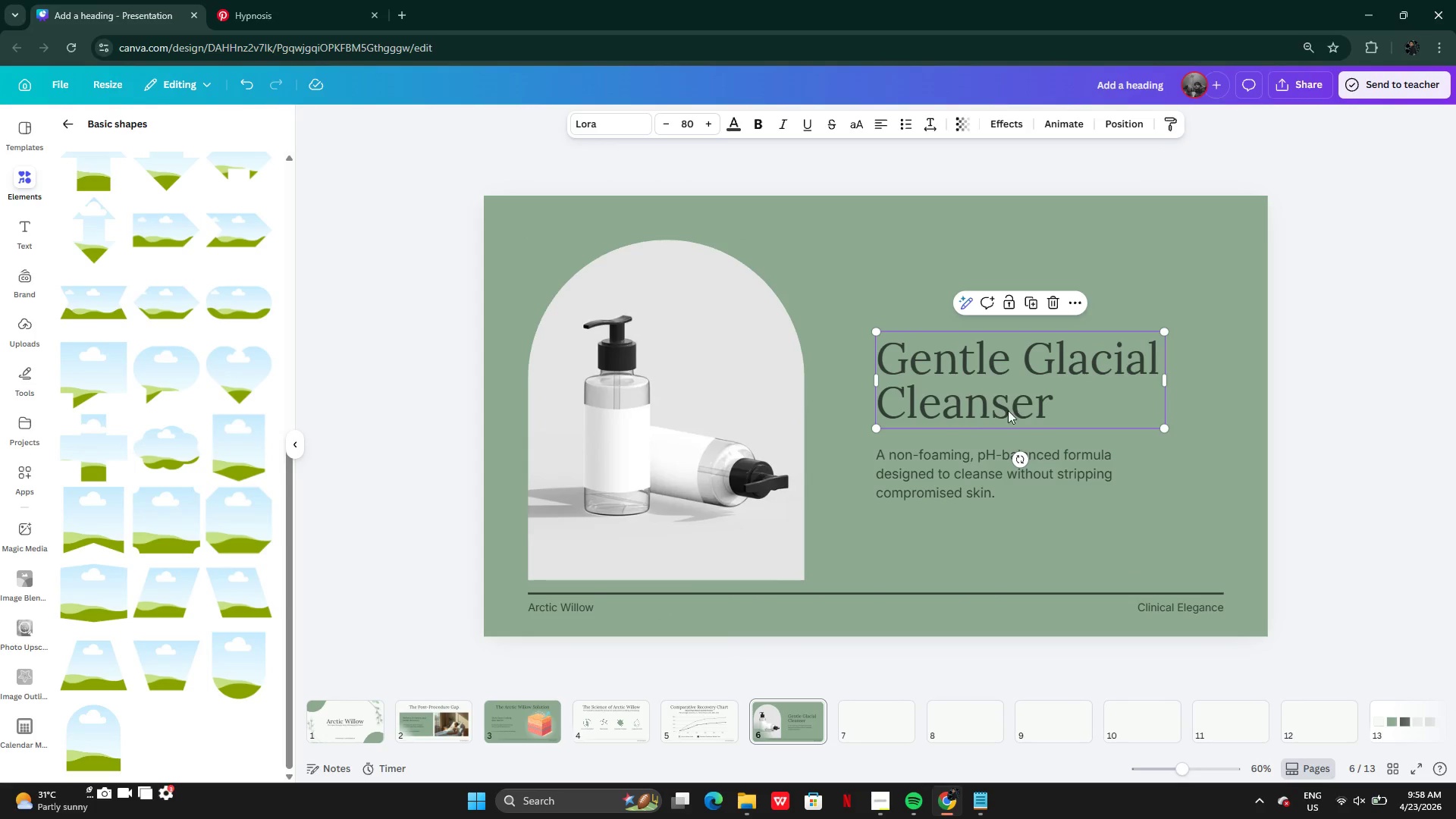 
hold_key(key=ShiftLeft, duration=0.61)
left_click([968, 469])
 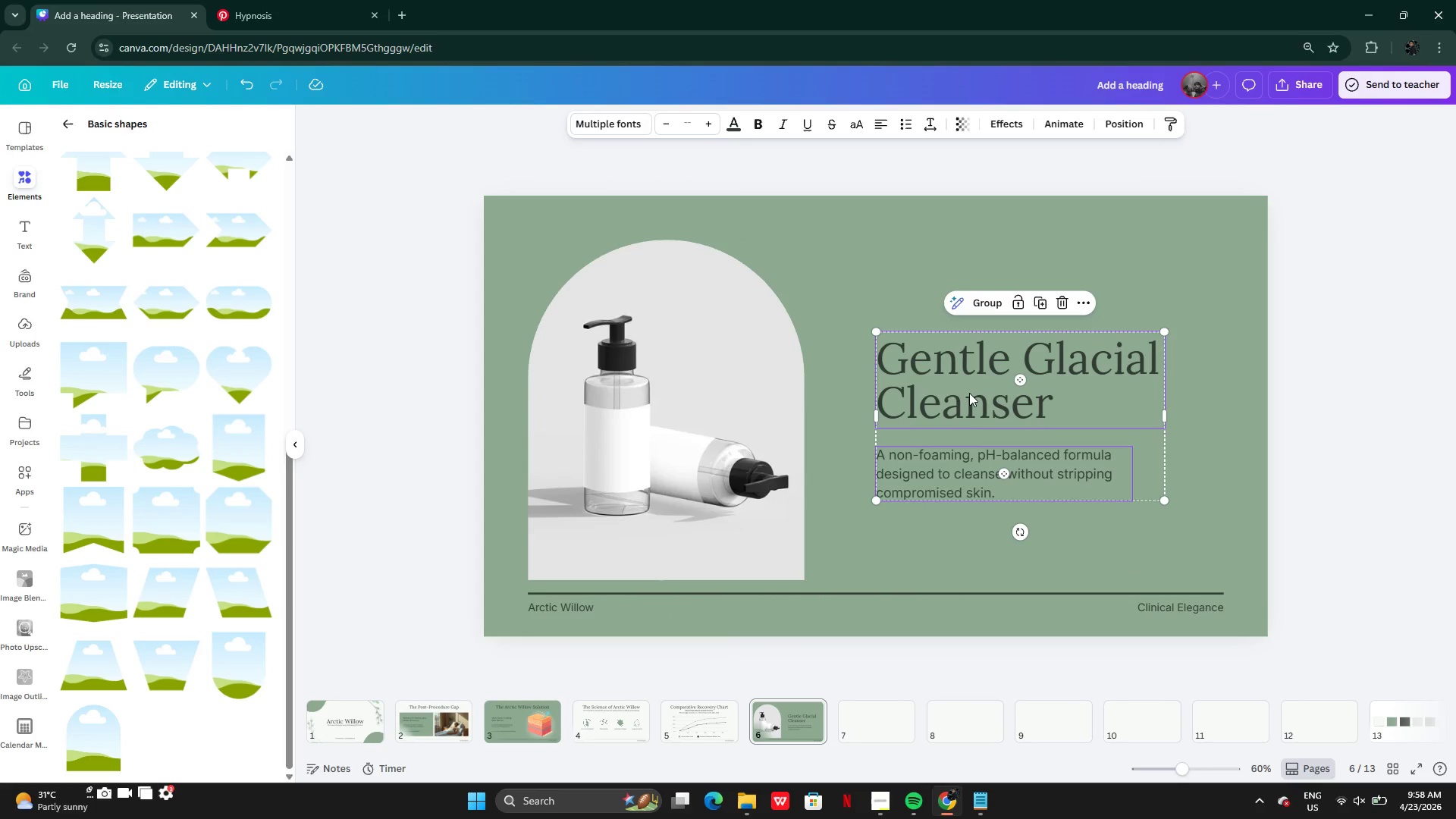 
left_click_drag(start_coordinate=[966, 392], to_coordinate=[965, 406])
 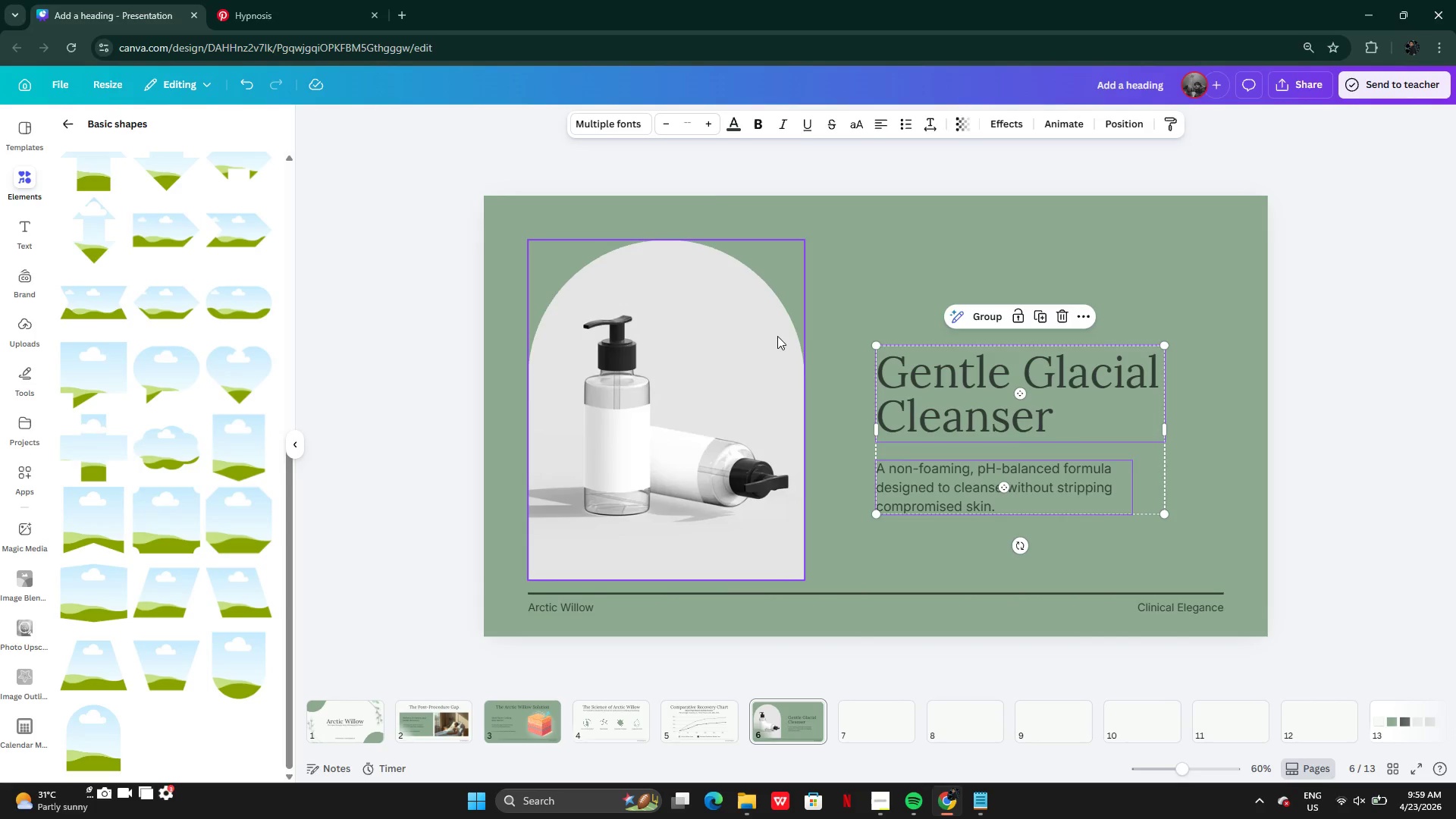 
left_click([779, 337])
 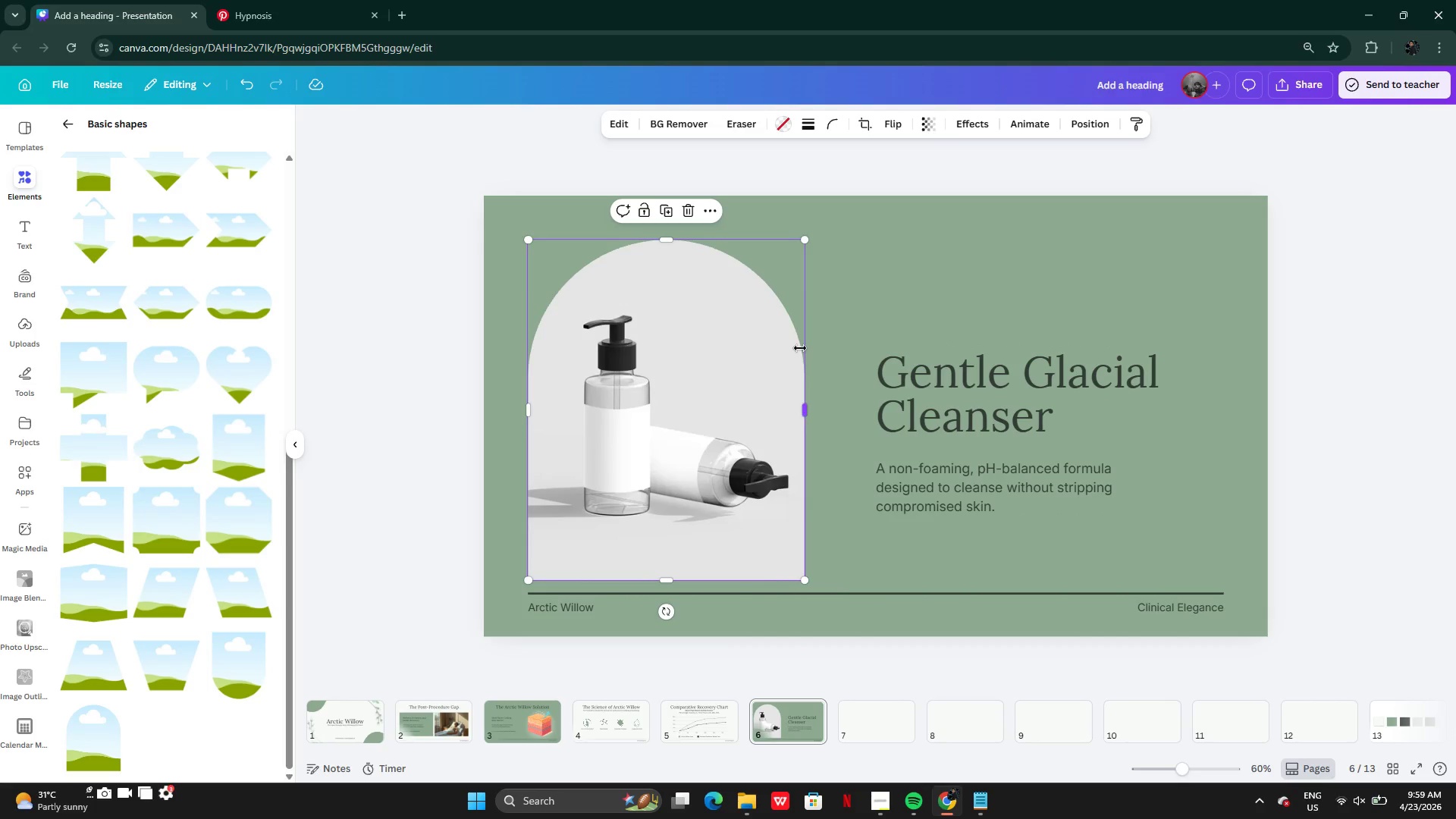 
left_click_drag(start_coordinate=[800, 348], to_coordinate=[838, 350])
 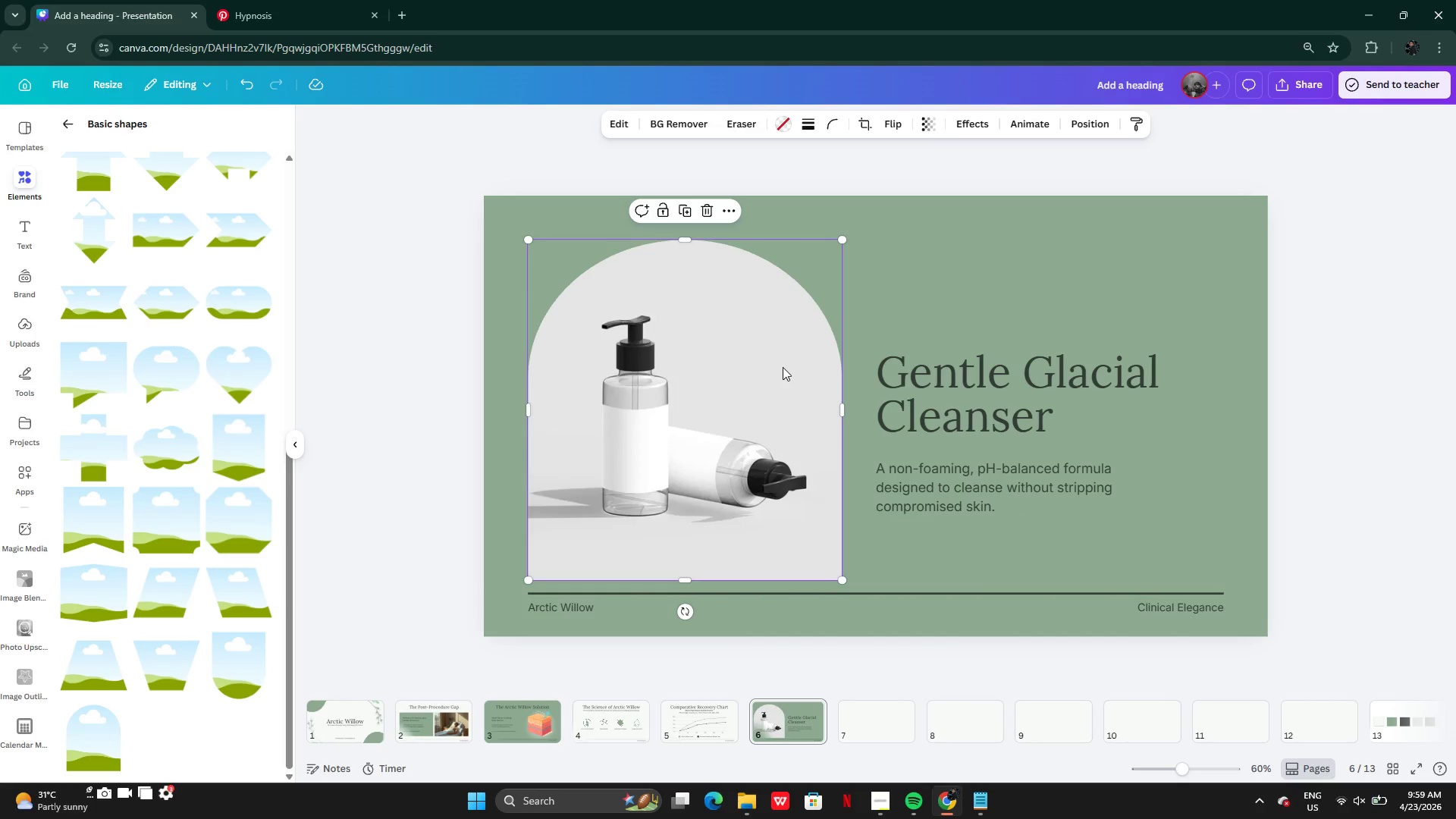 
double_click([783, 367])
 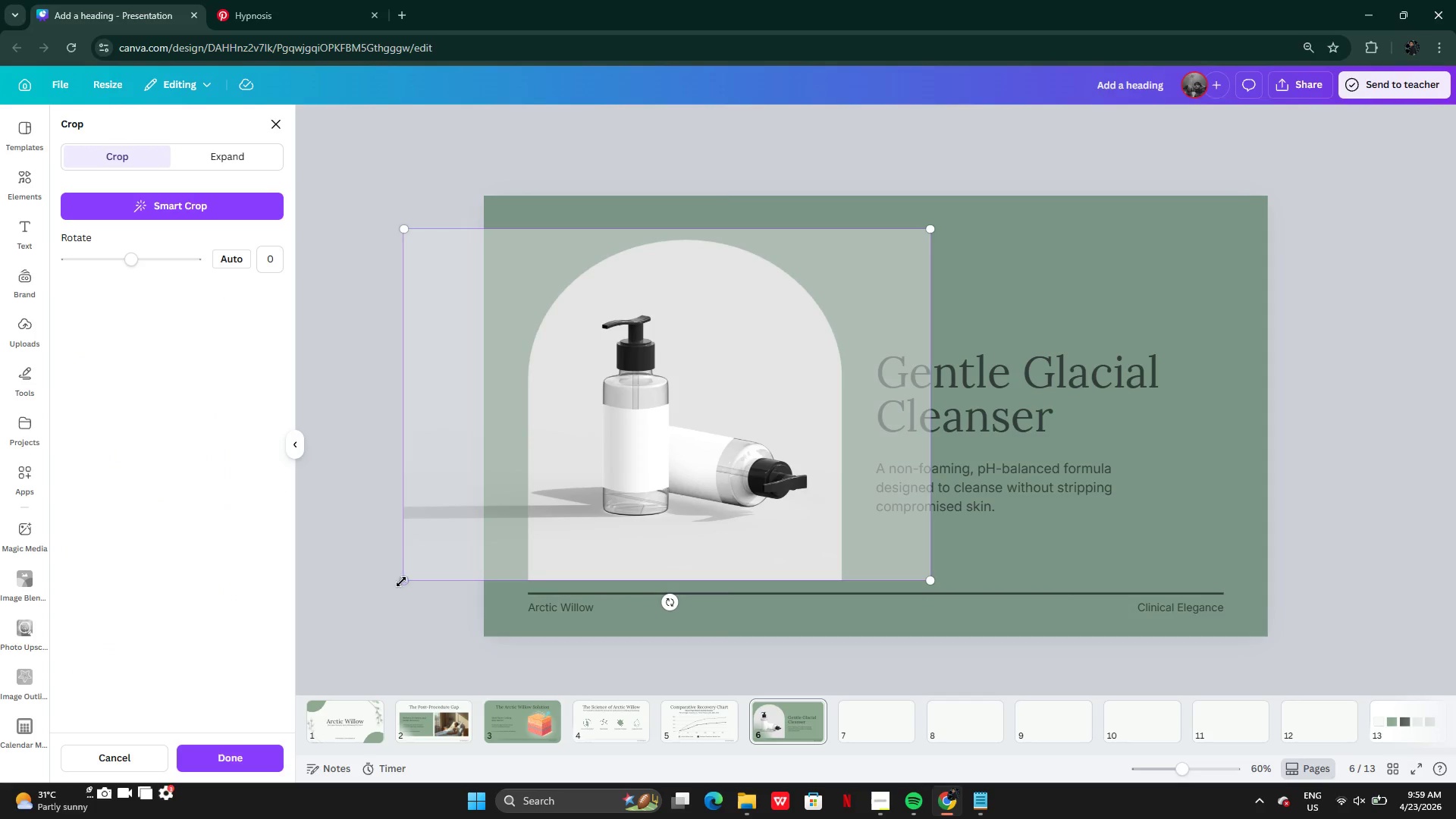 
left_click_drag(start_coordinate=[406, 579], to_coordinate=[504, 579])
 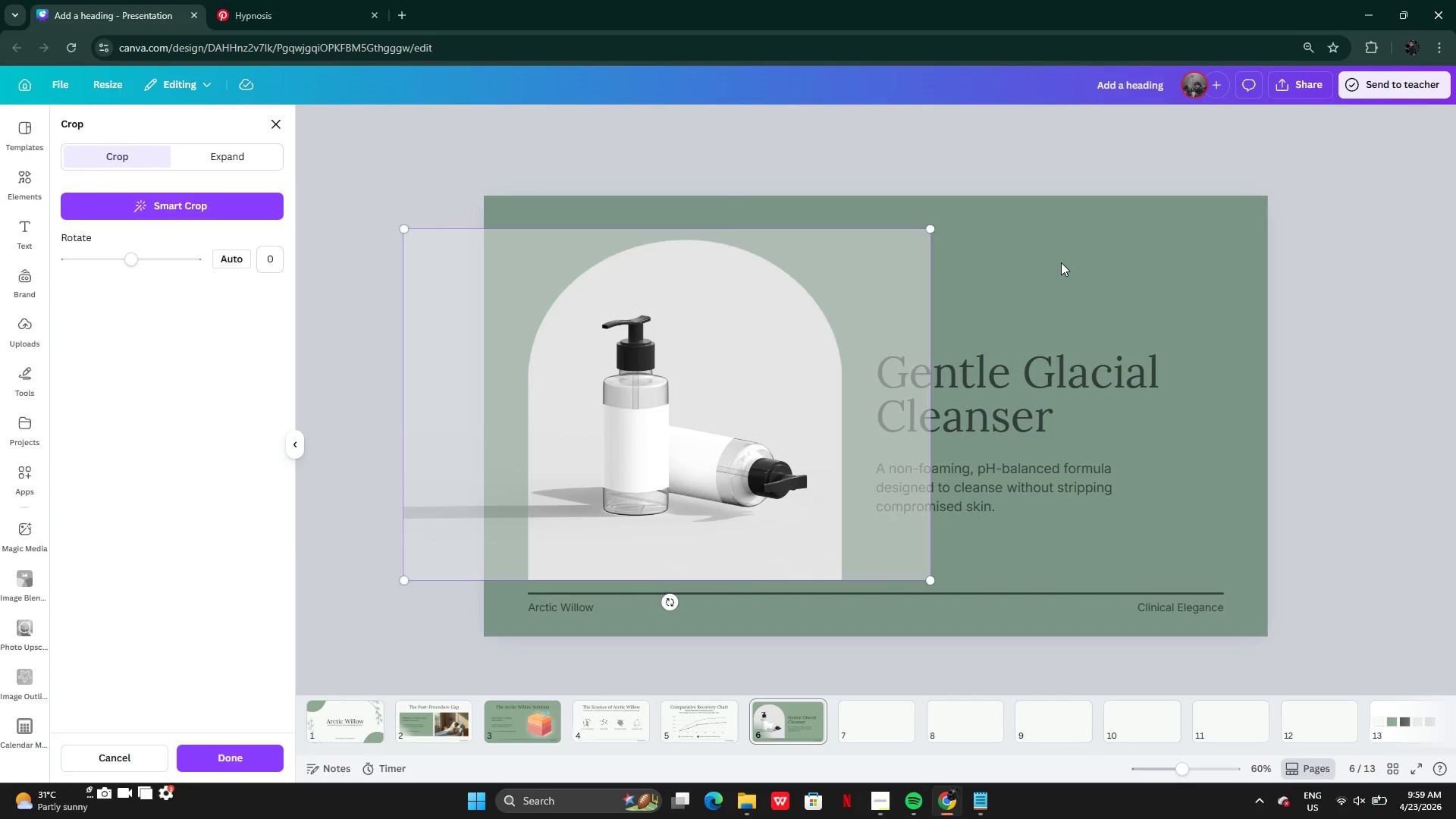 
double_click([1061, 262])
 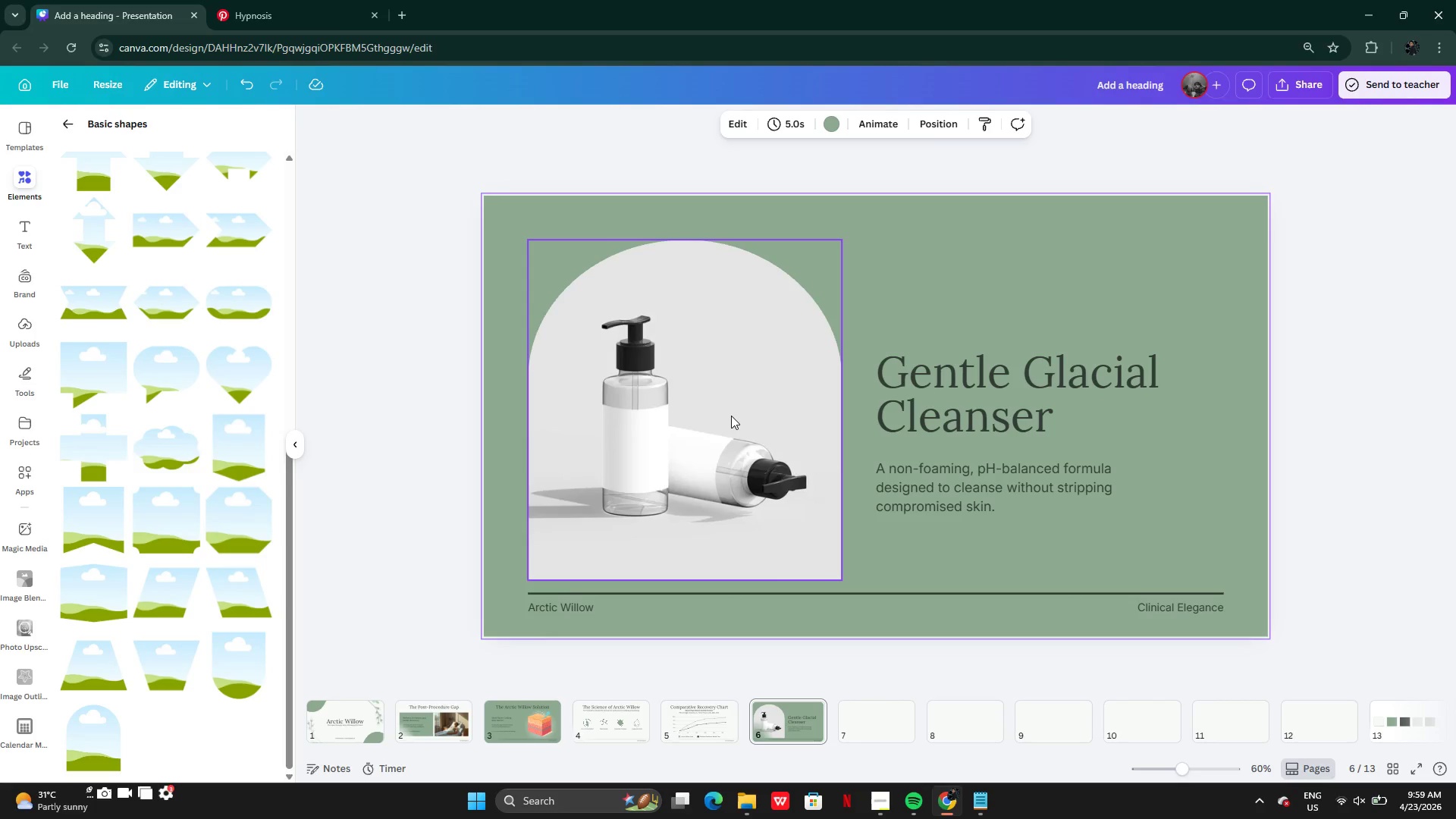 
left_click_drag(start_coordinate=[731, 416], to_coordinate=[735, 416])
 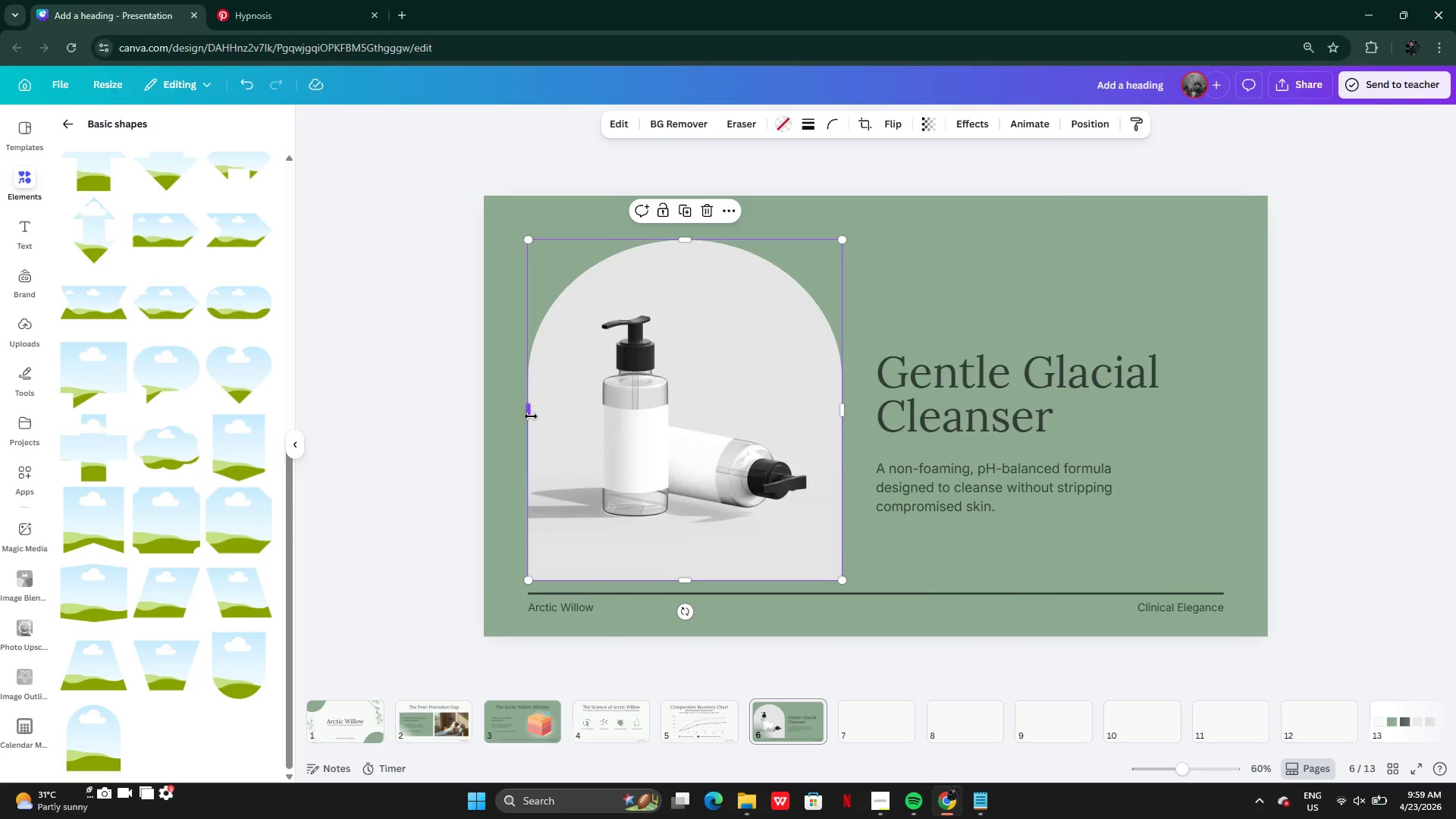 
hold_key(key=ControlLeft, duration=0.7)
 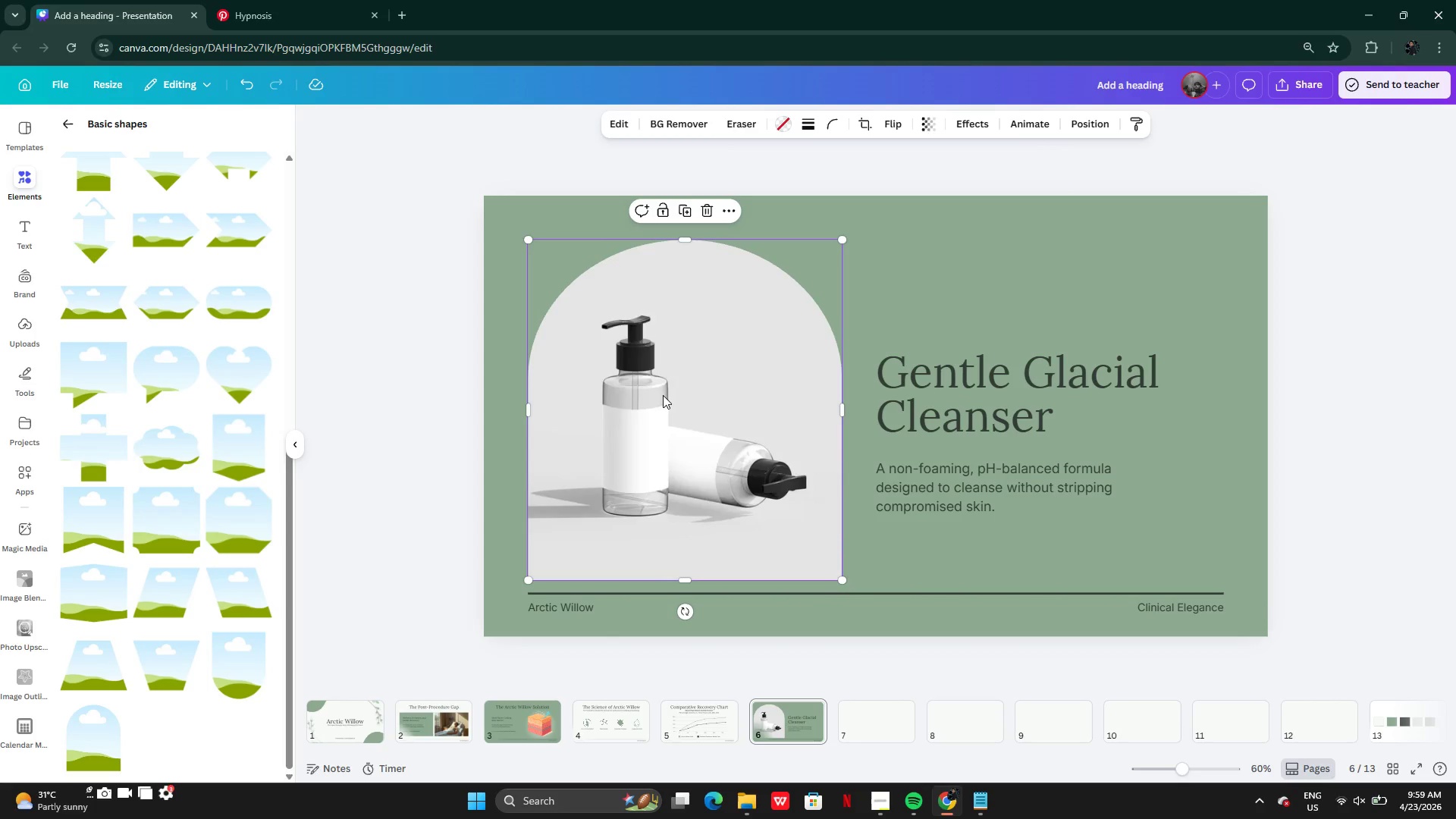 
left_click([1427, 460])